 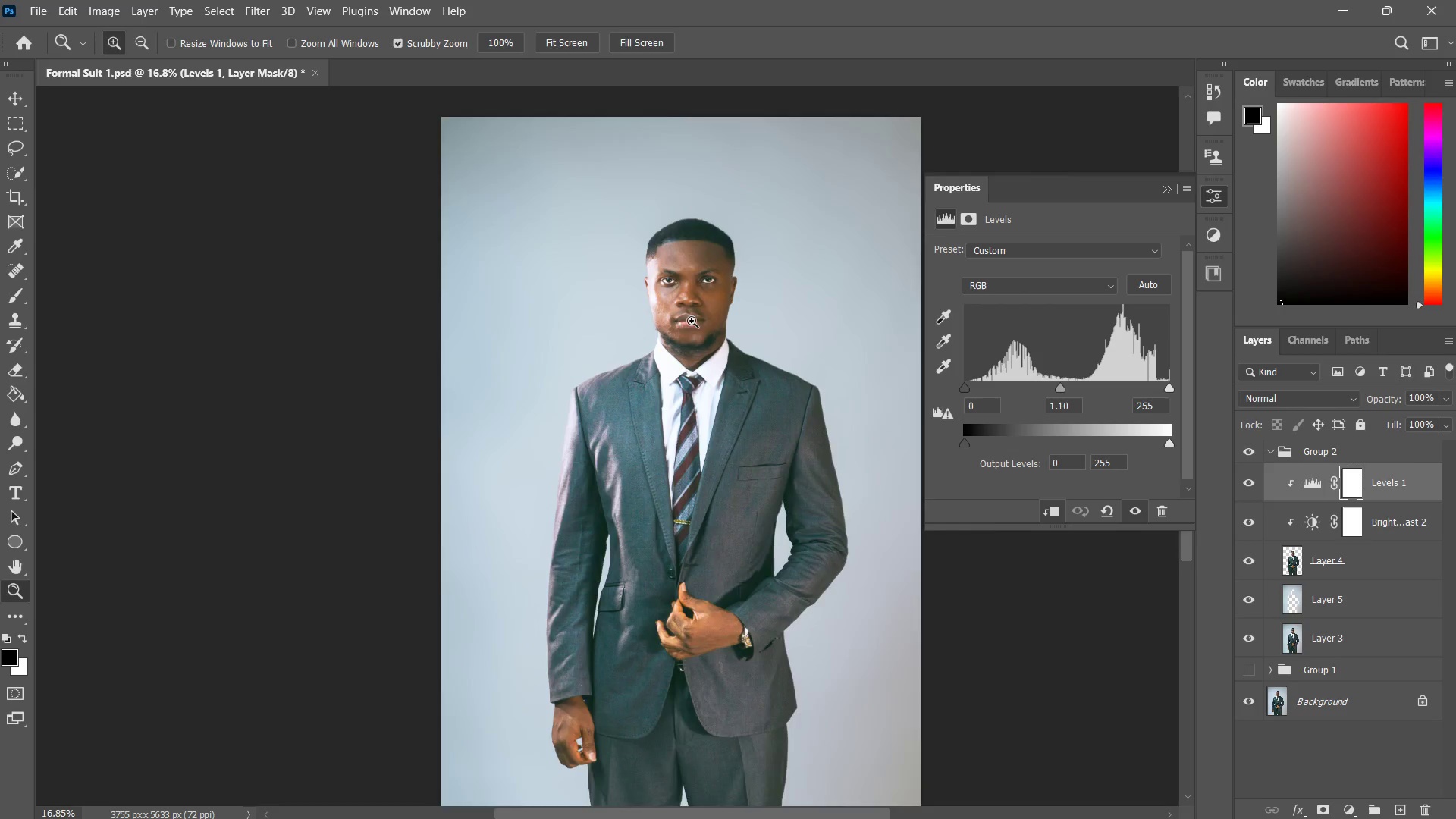 
left_click_drag(start_coordinate=[696, 319], to_coordinate=[707, 310])
 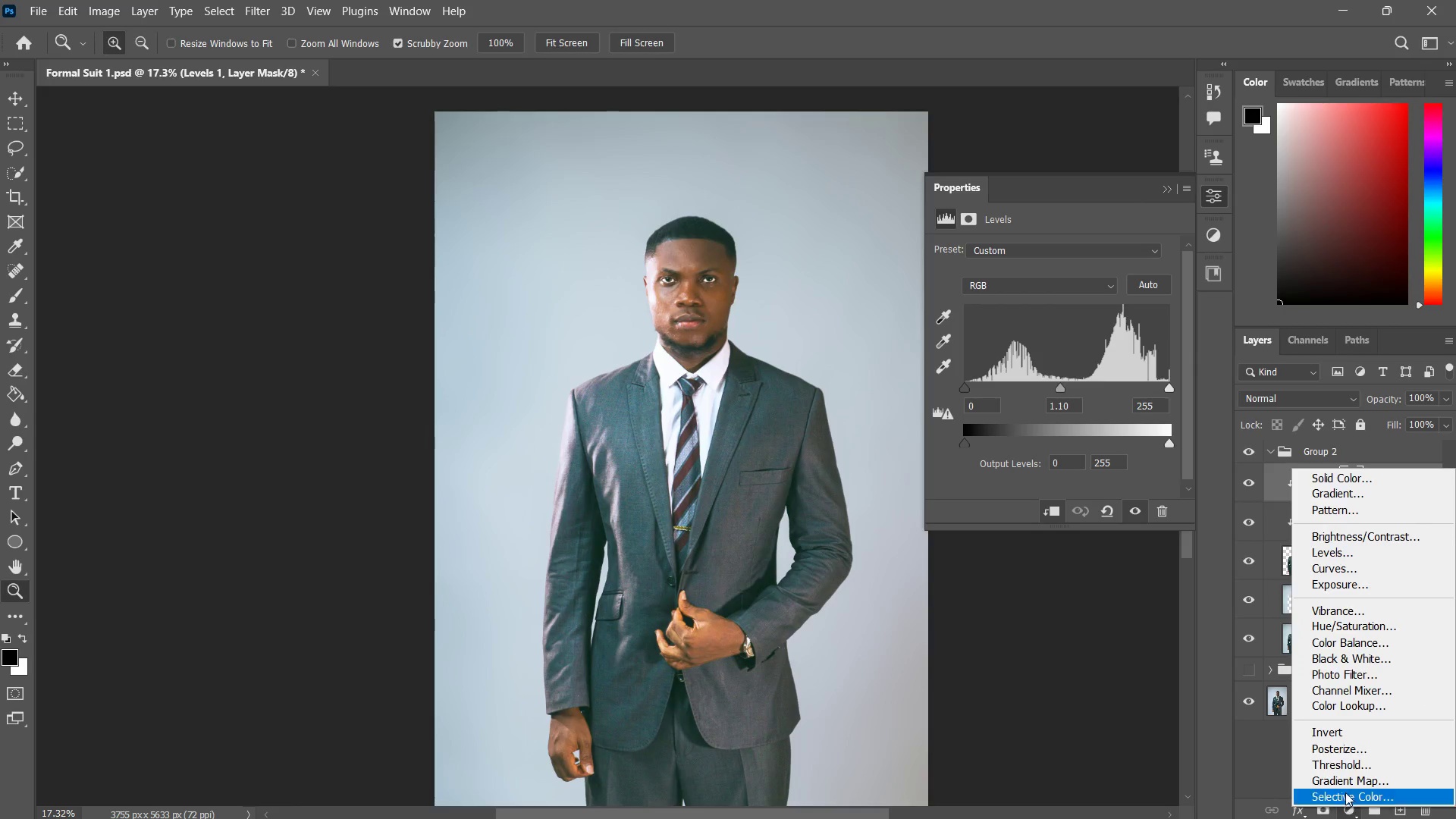 
wait(8.05)
 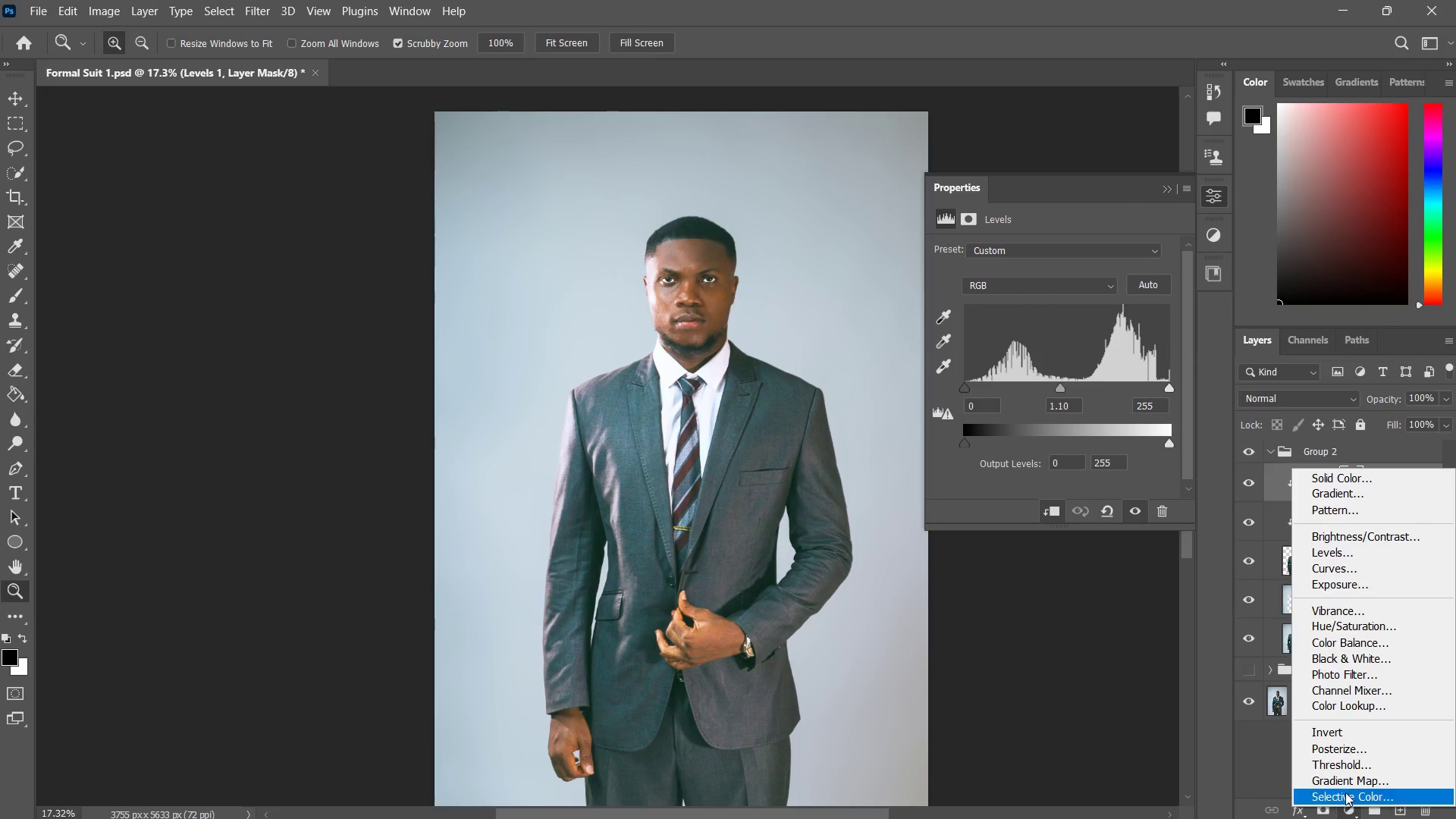 
left_click([1379, 644])
 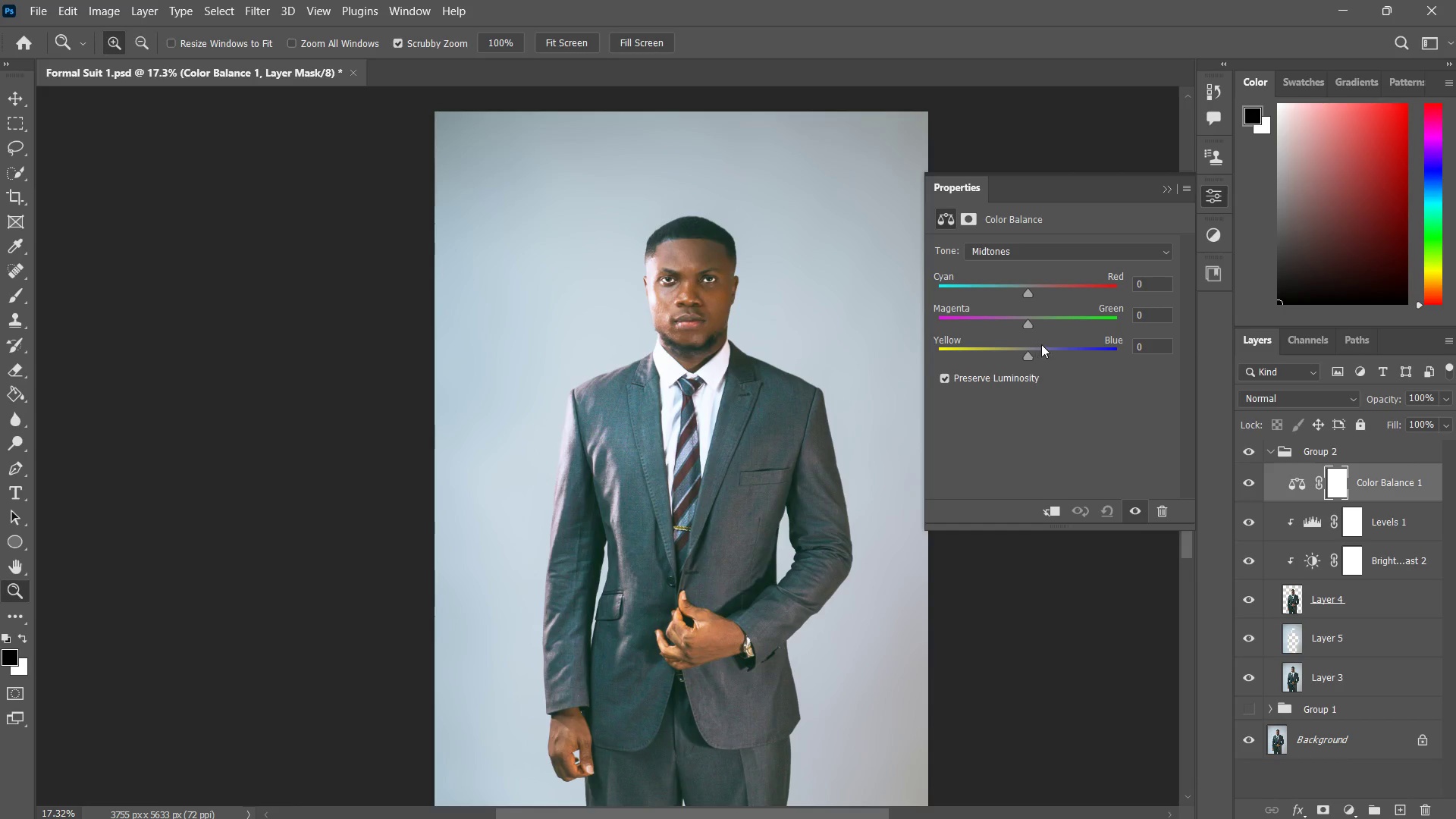 
hold_key(key=AltLeft, duration=0.69)
left_click([1380, 503])
 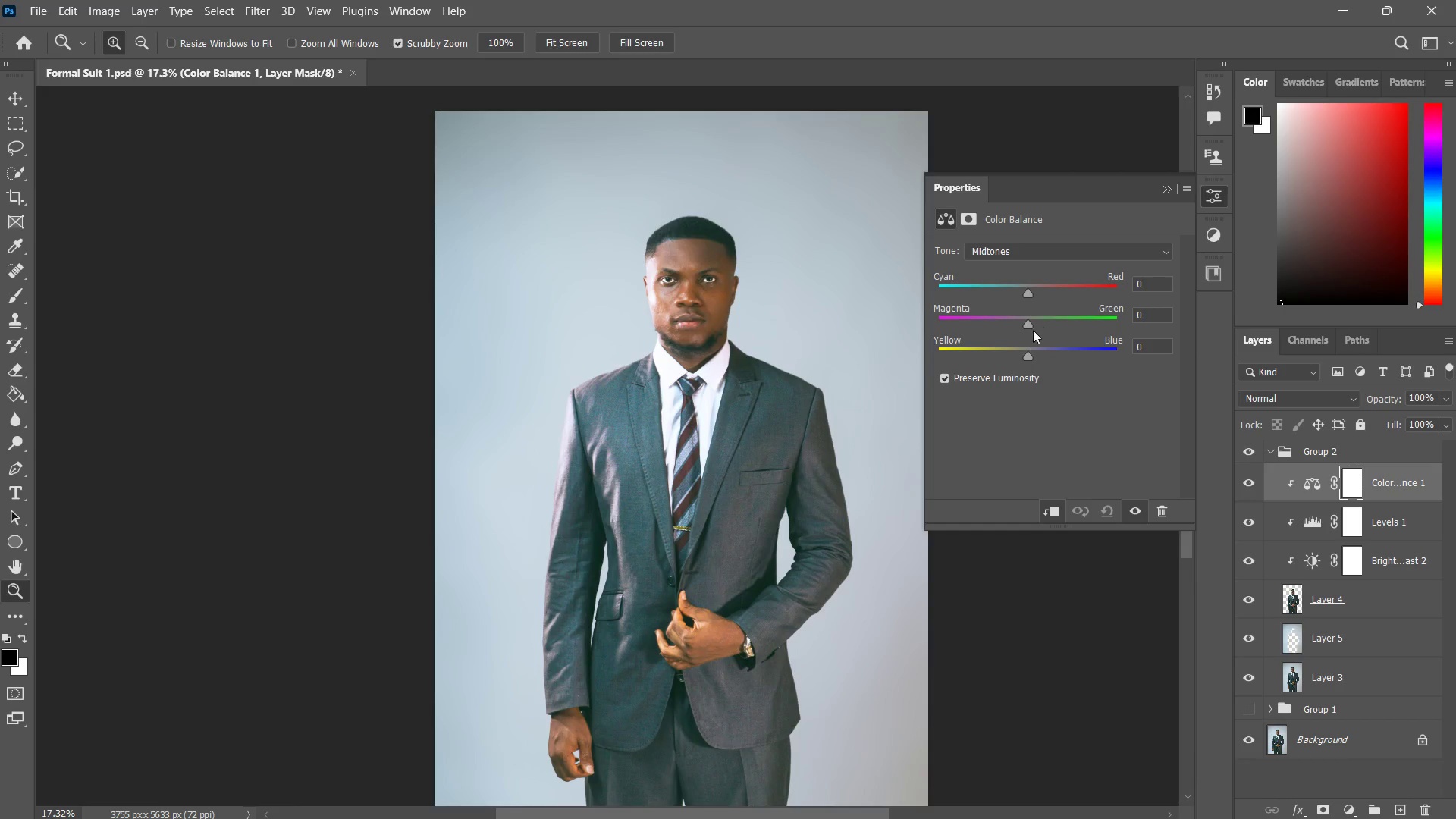 
left_click_drag(start_coordinate=[1029, 328], to_coordinate=[1040, 323])
 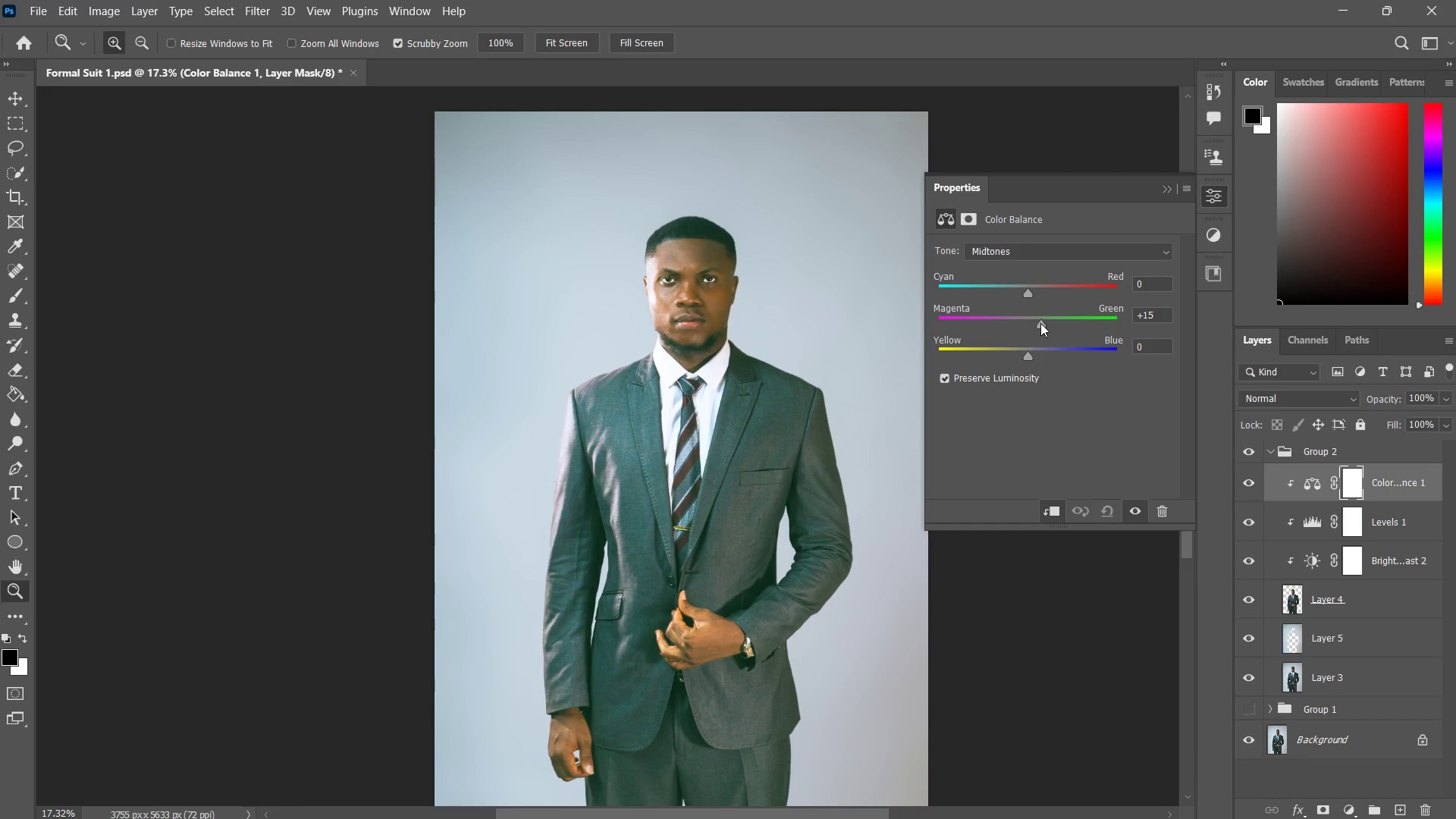 
key(Control+ControlLeft)
 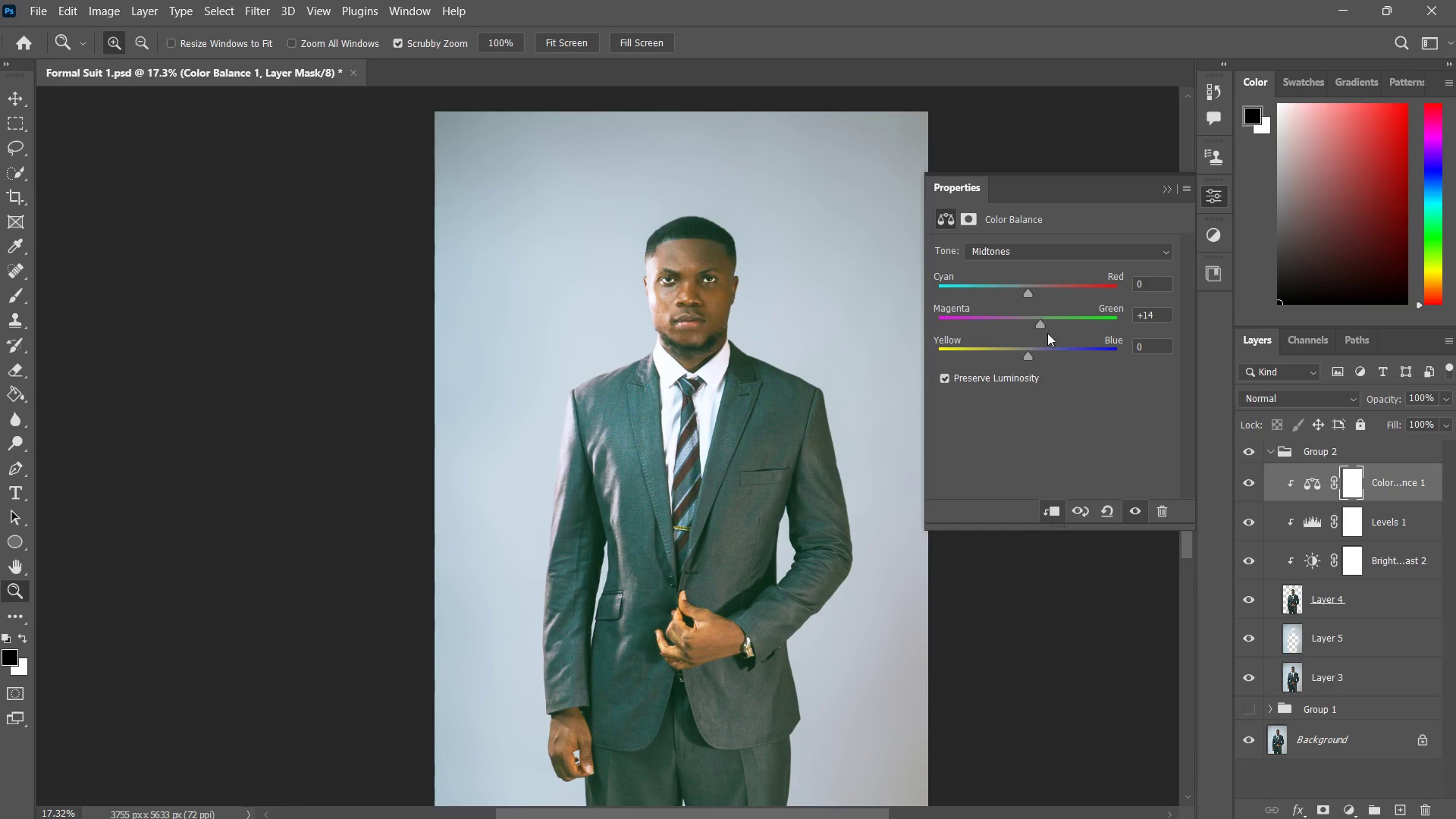 
key(Control+Z)
 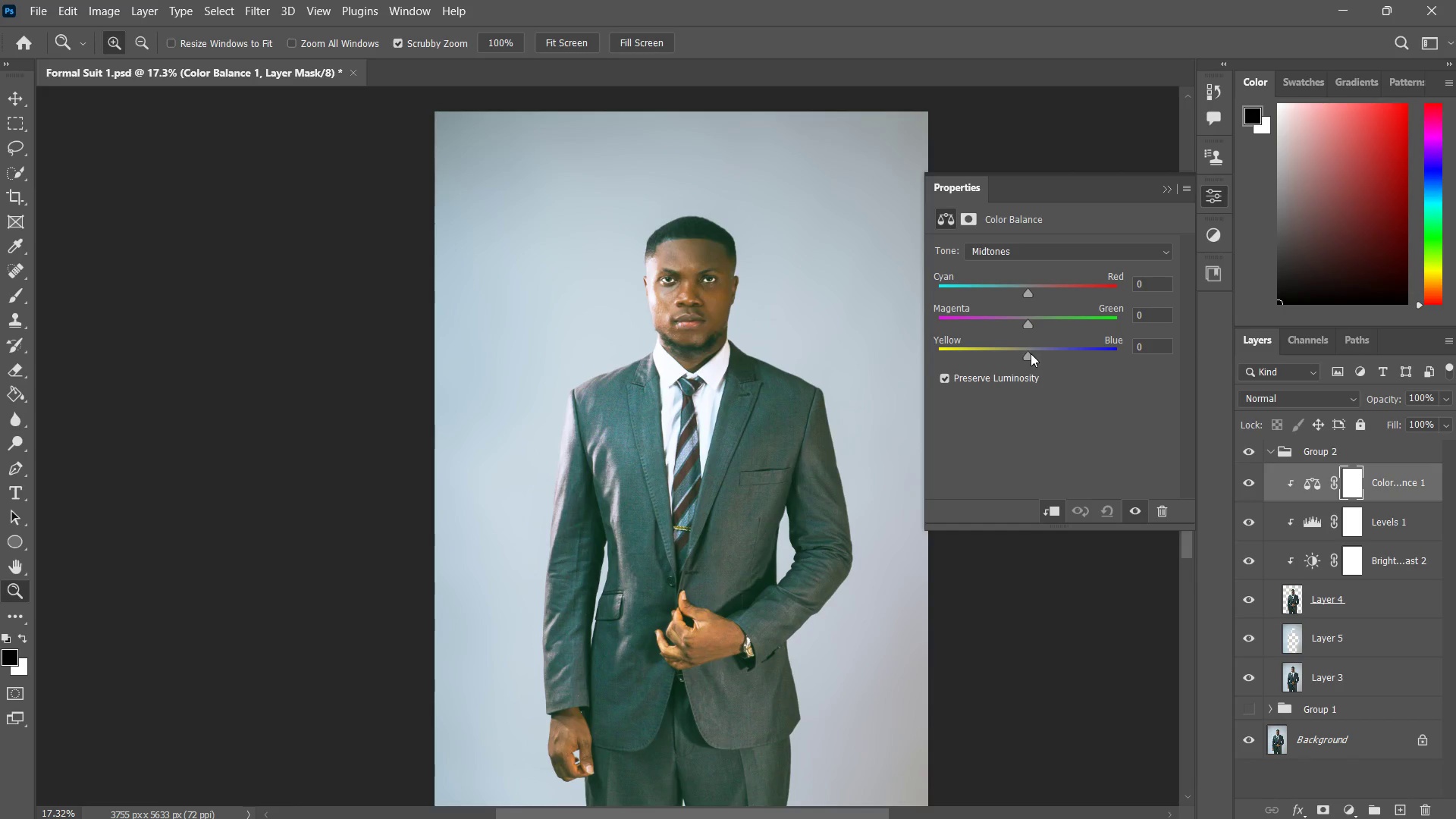 
left_click_drag(start_coordinate=[1031, 353], to_coordinate=[1035, 351])
 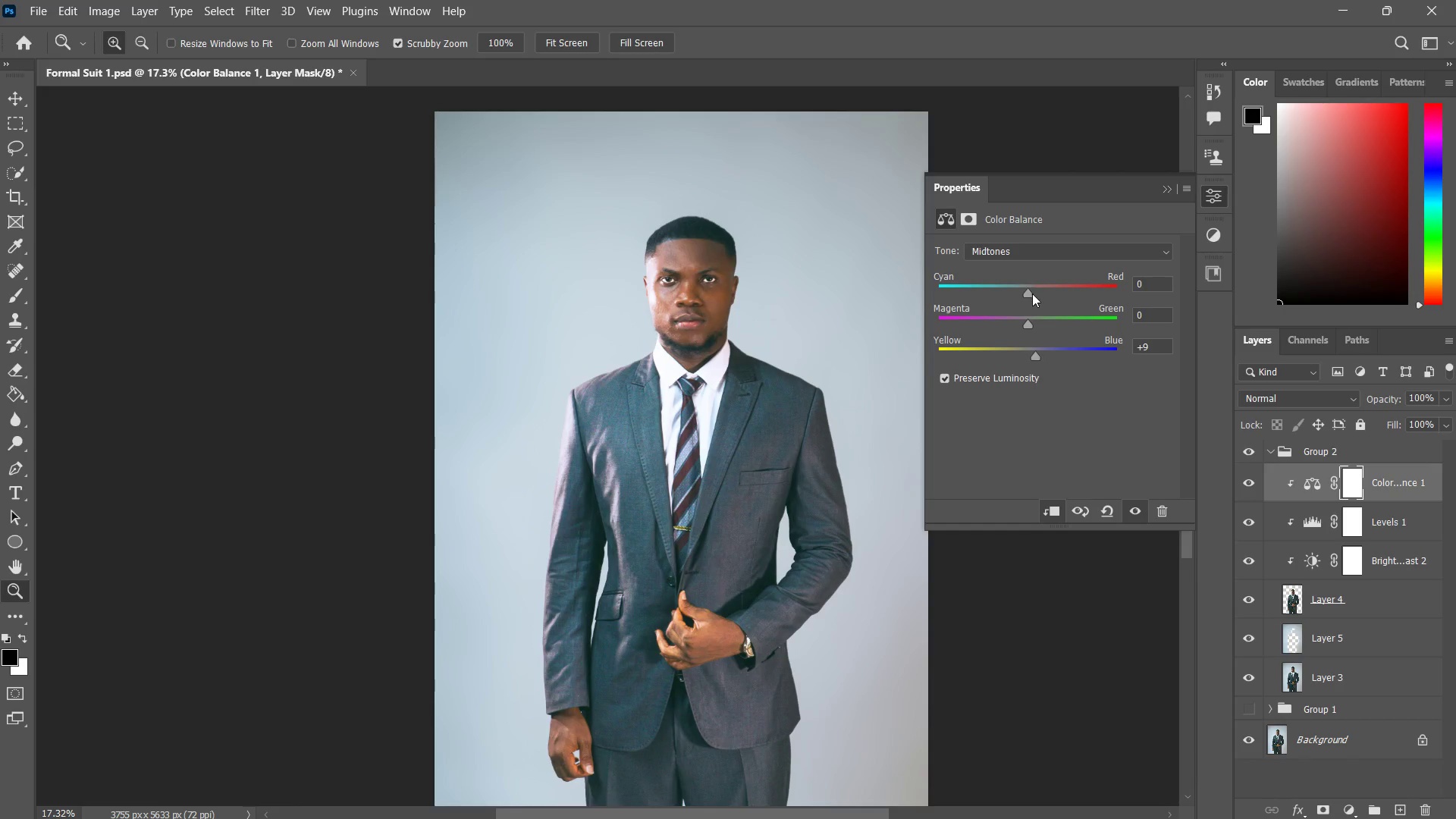 
left_click_drag(start_coordinate=[1029, 293], to_coordinate=[1015, 290])
 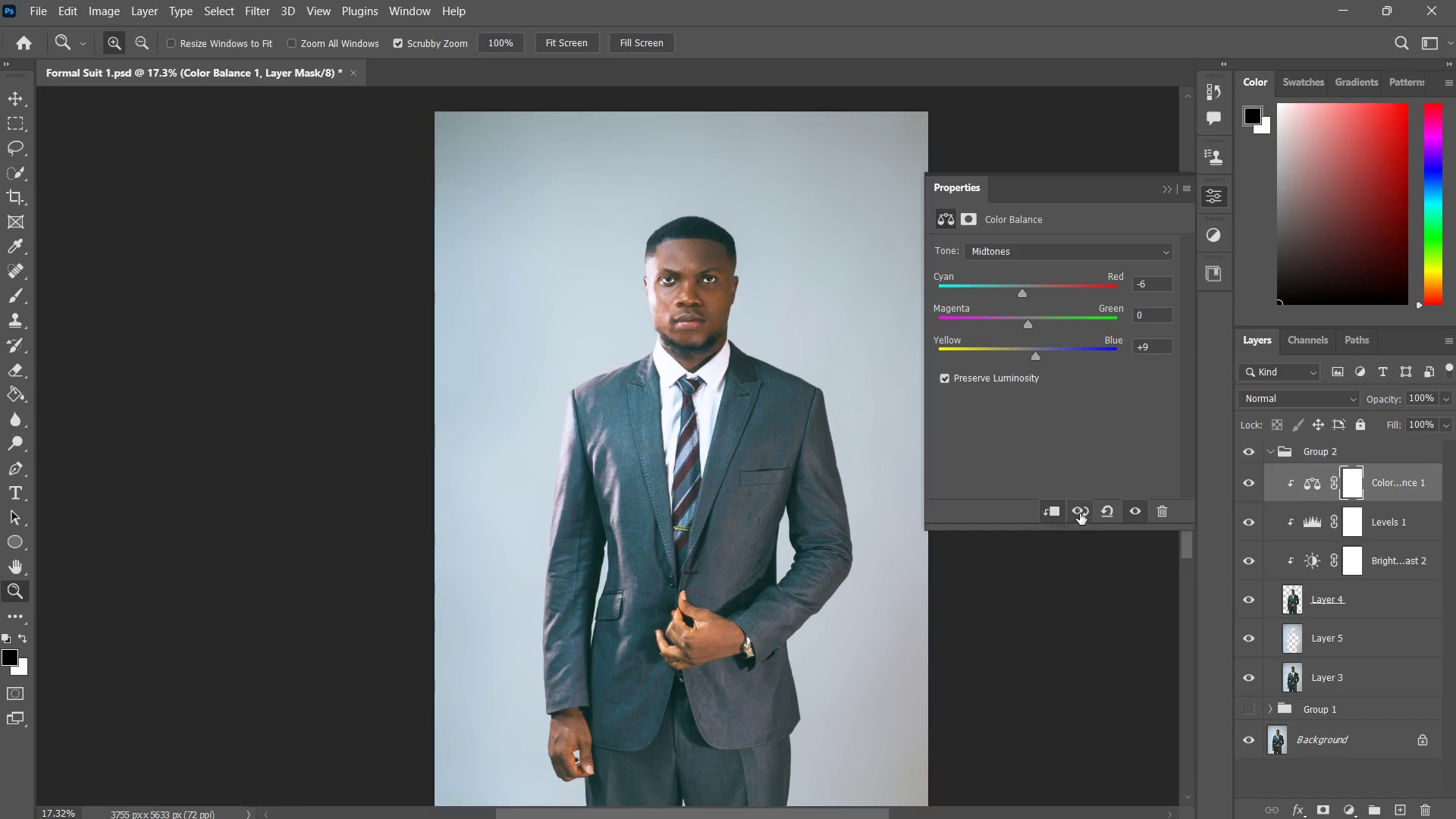 
left_click([1062, 260])
 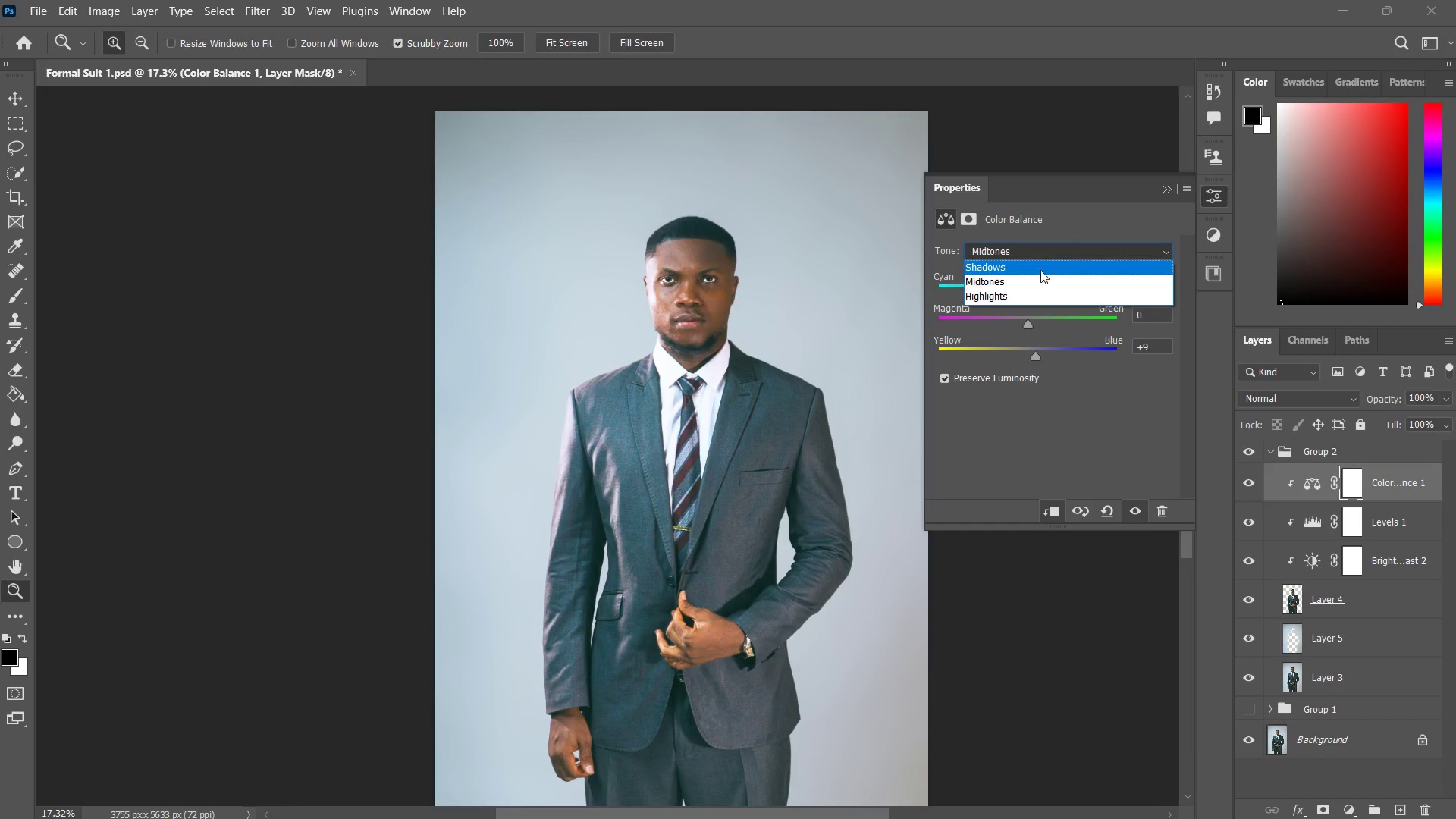 
left_click([1036, 266])
 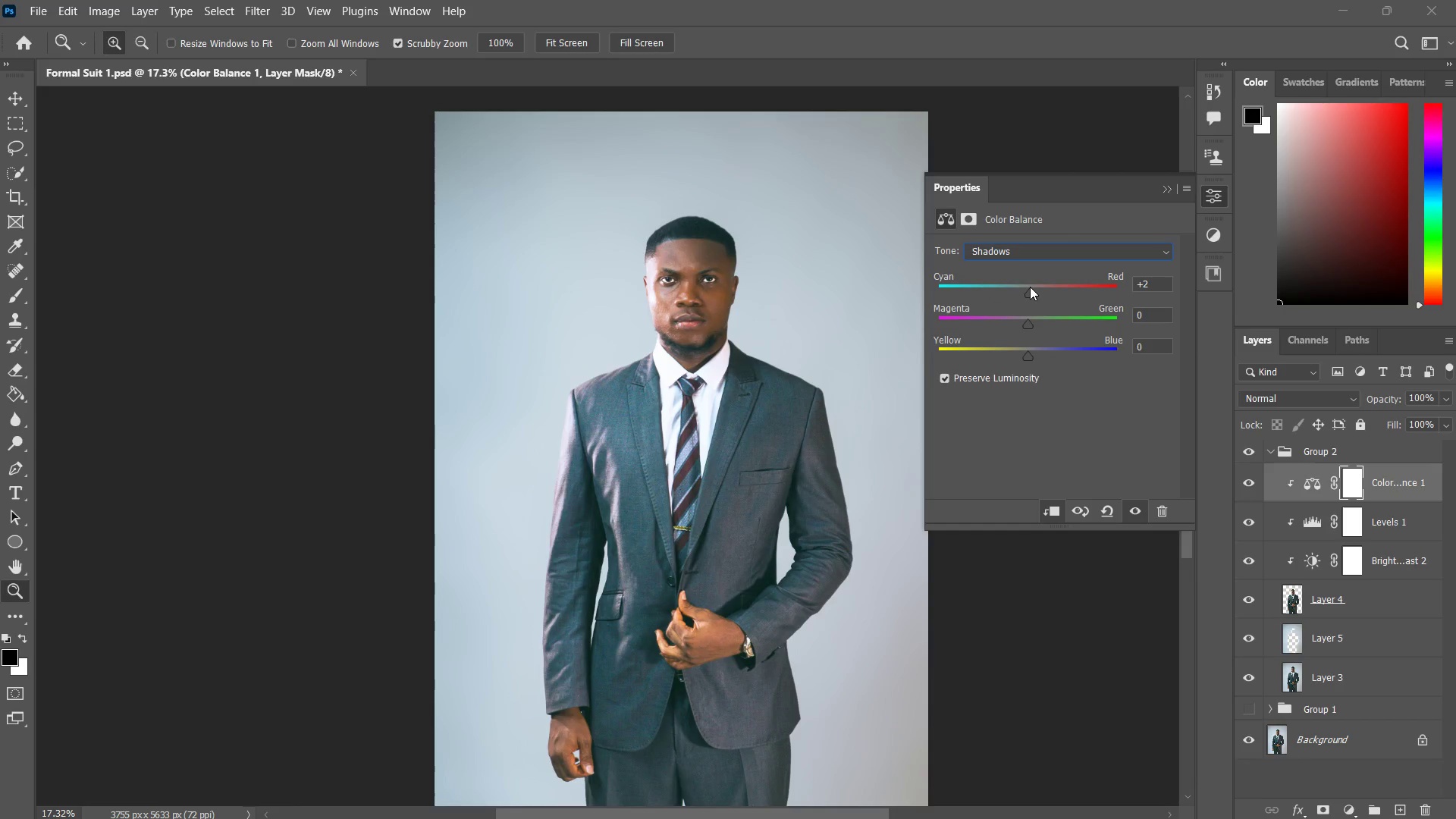 
left_click_drag(start_coordinate=[1028, 356], to_coordinate=[1022, 348])
 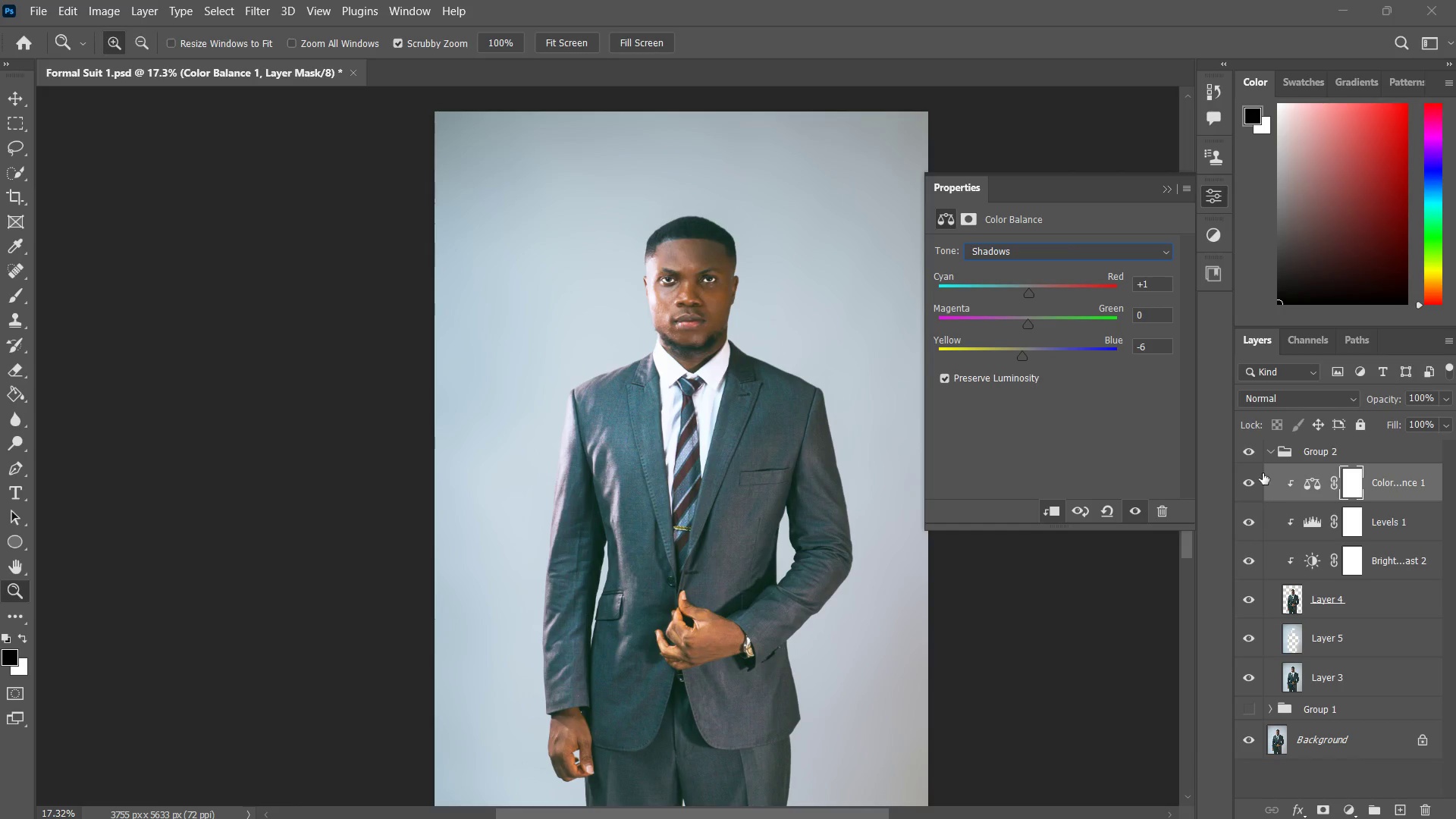 
left_click([1272, 450])
 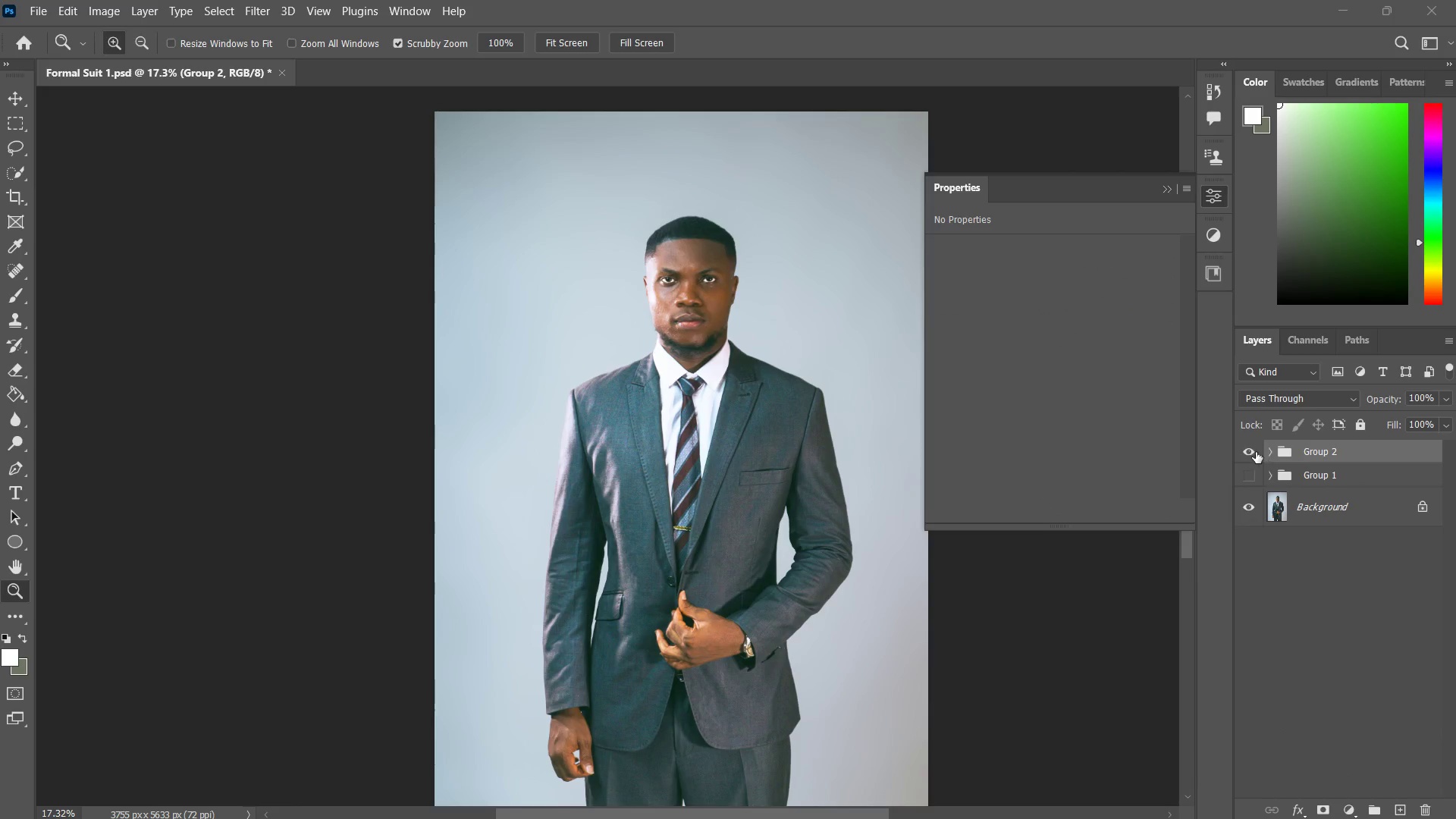 
left_click([1250, 452])
 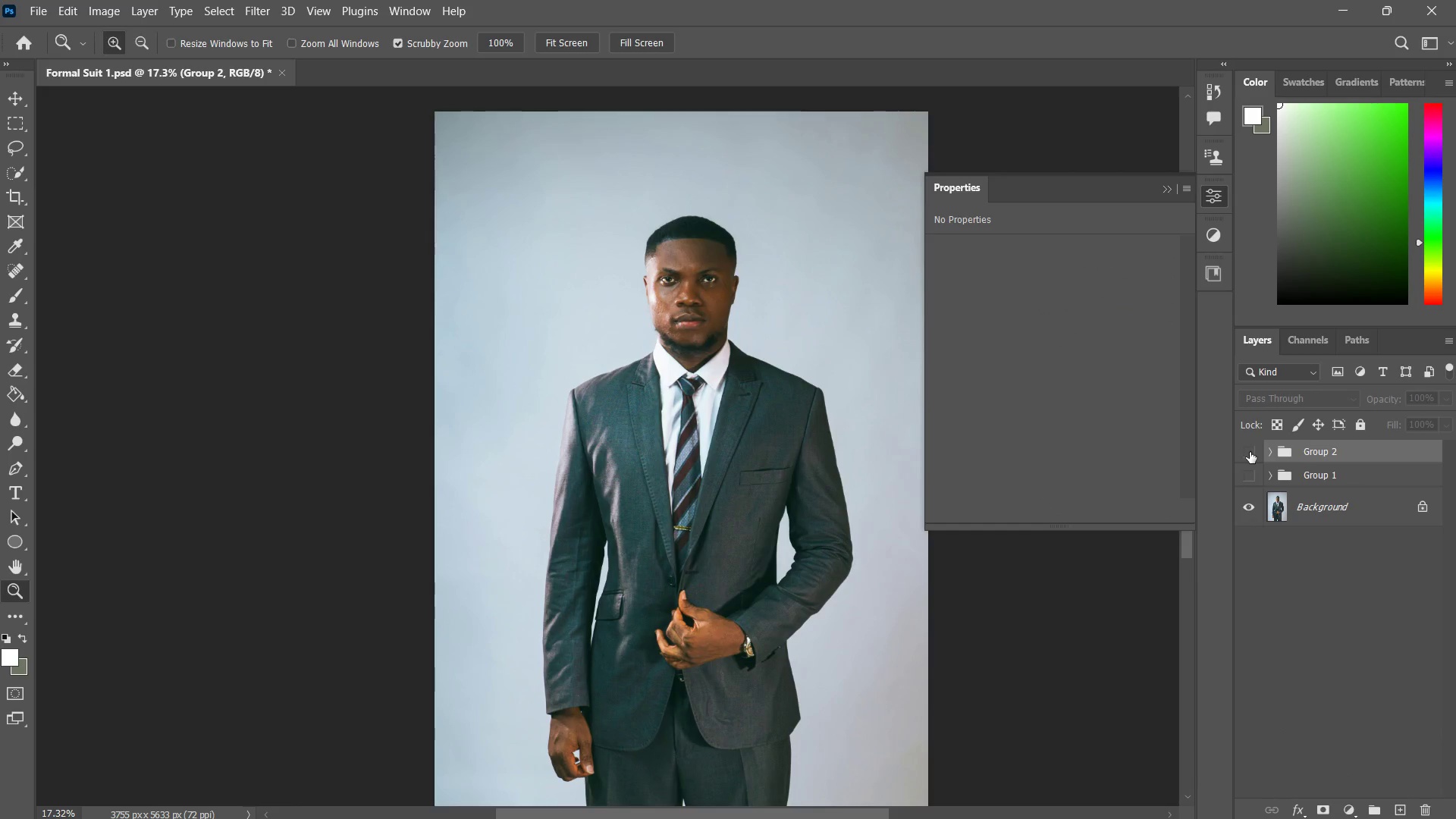 
left_click([1250, 452])
 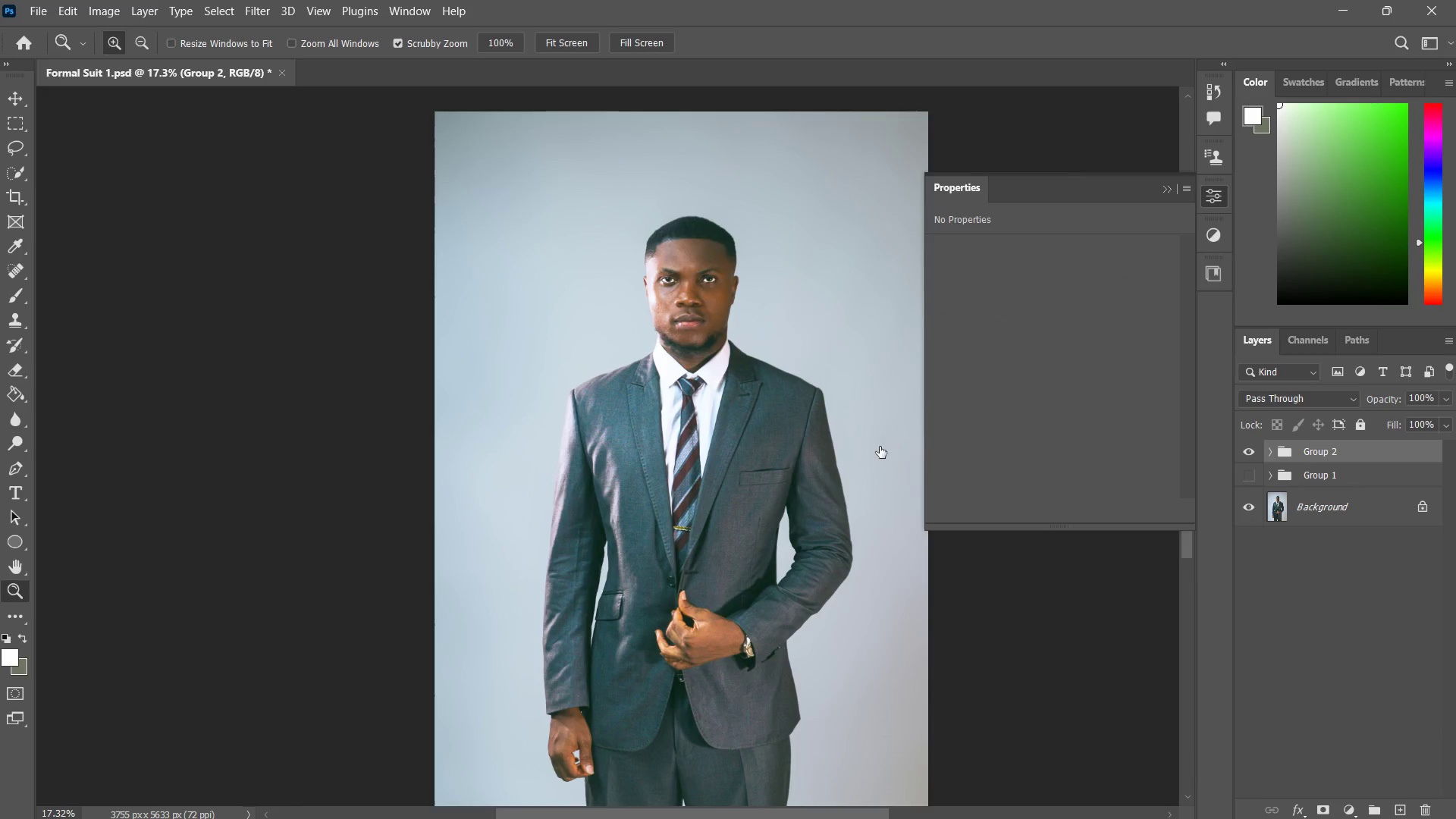 
key(Z)
 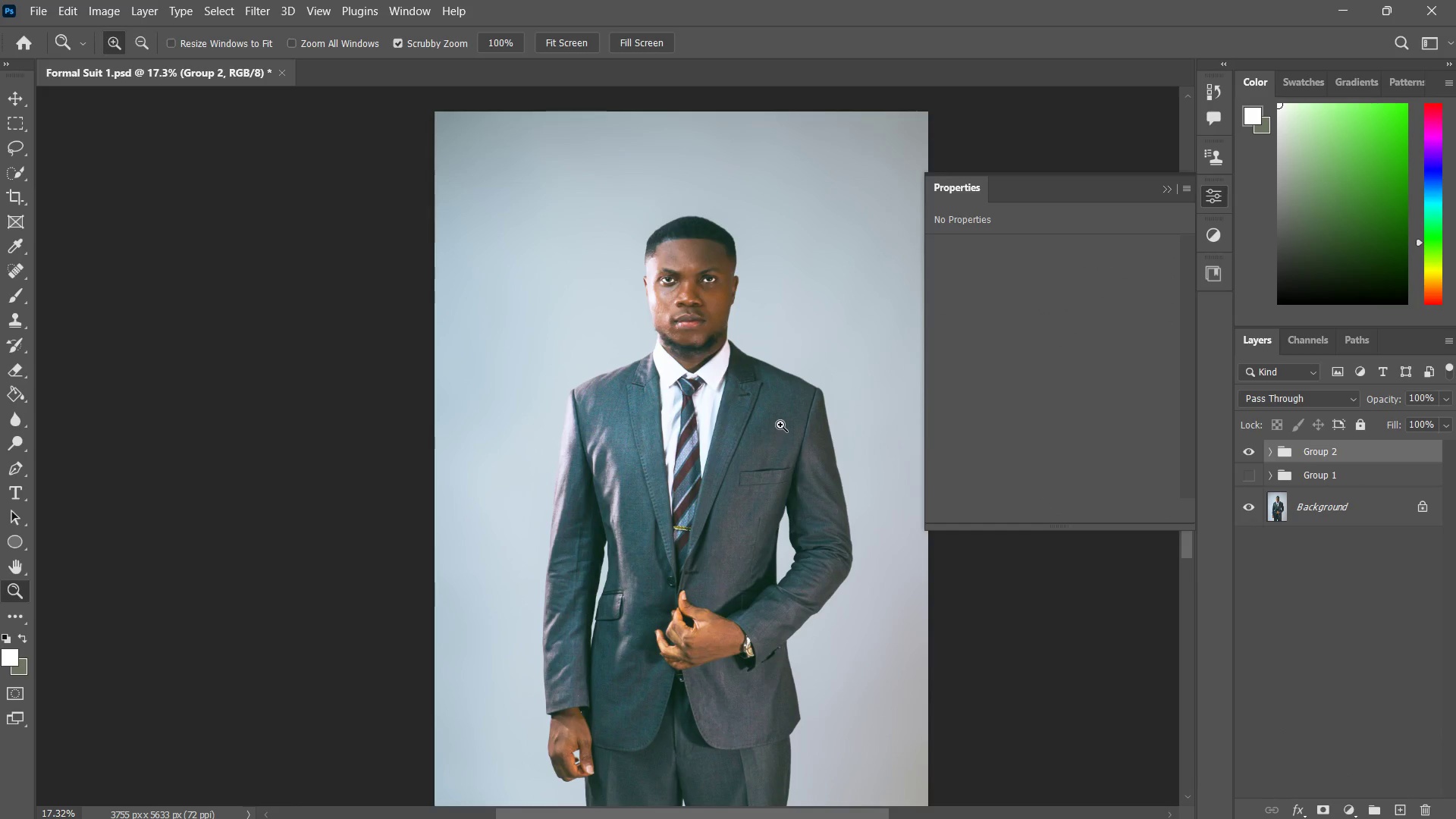 
left_click_drag(start_coordinate=[776, 426], to_coordinate=[768, 449])
 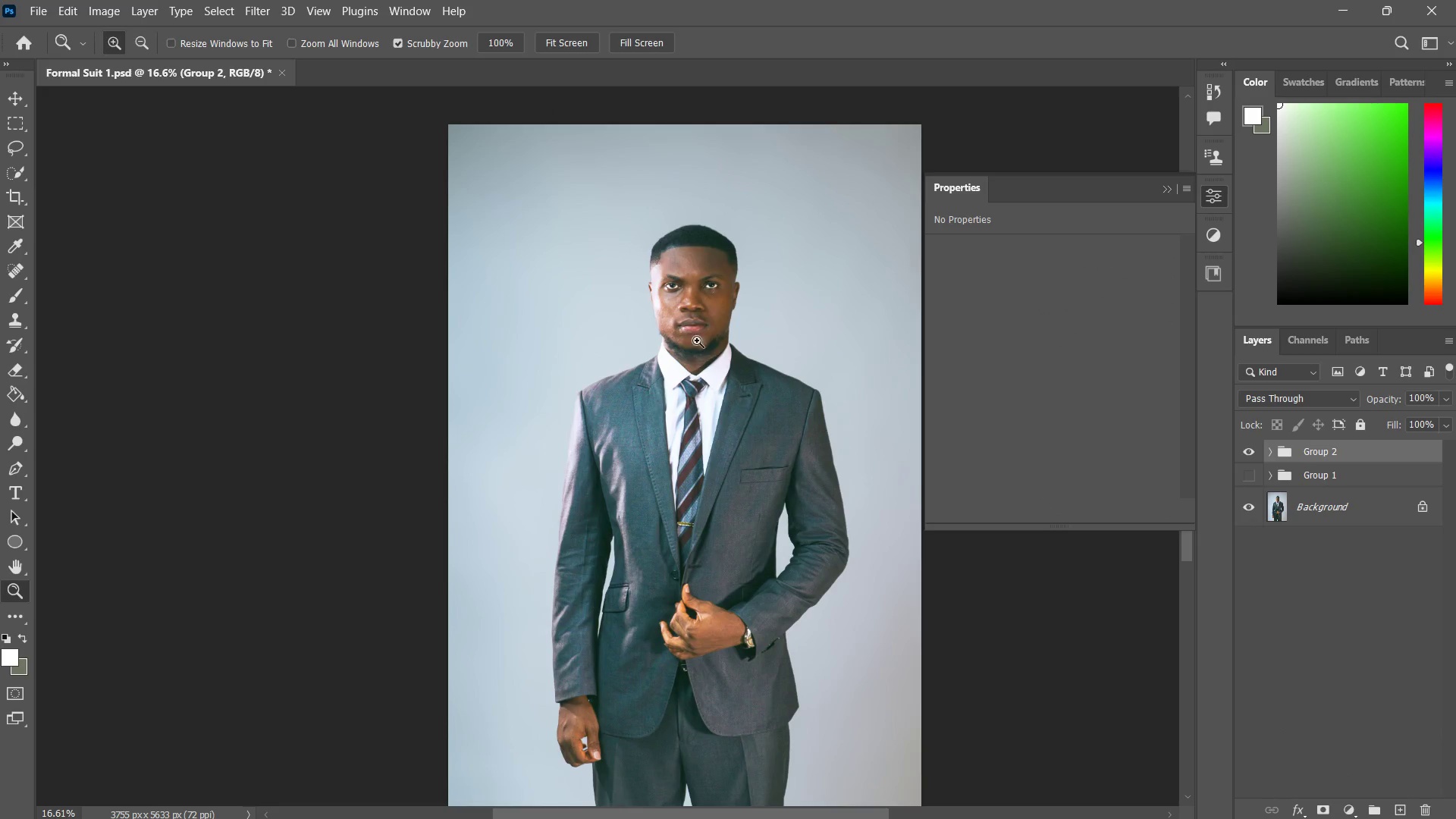 
left_click_drag(start_coordinate=[693, 308], to_coordinate=[712, 280])
 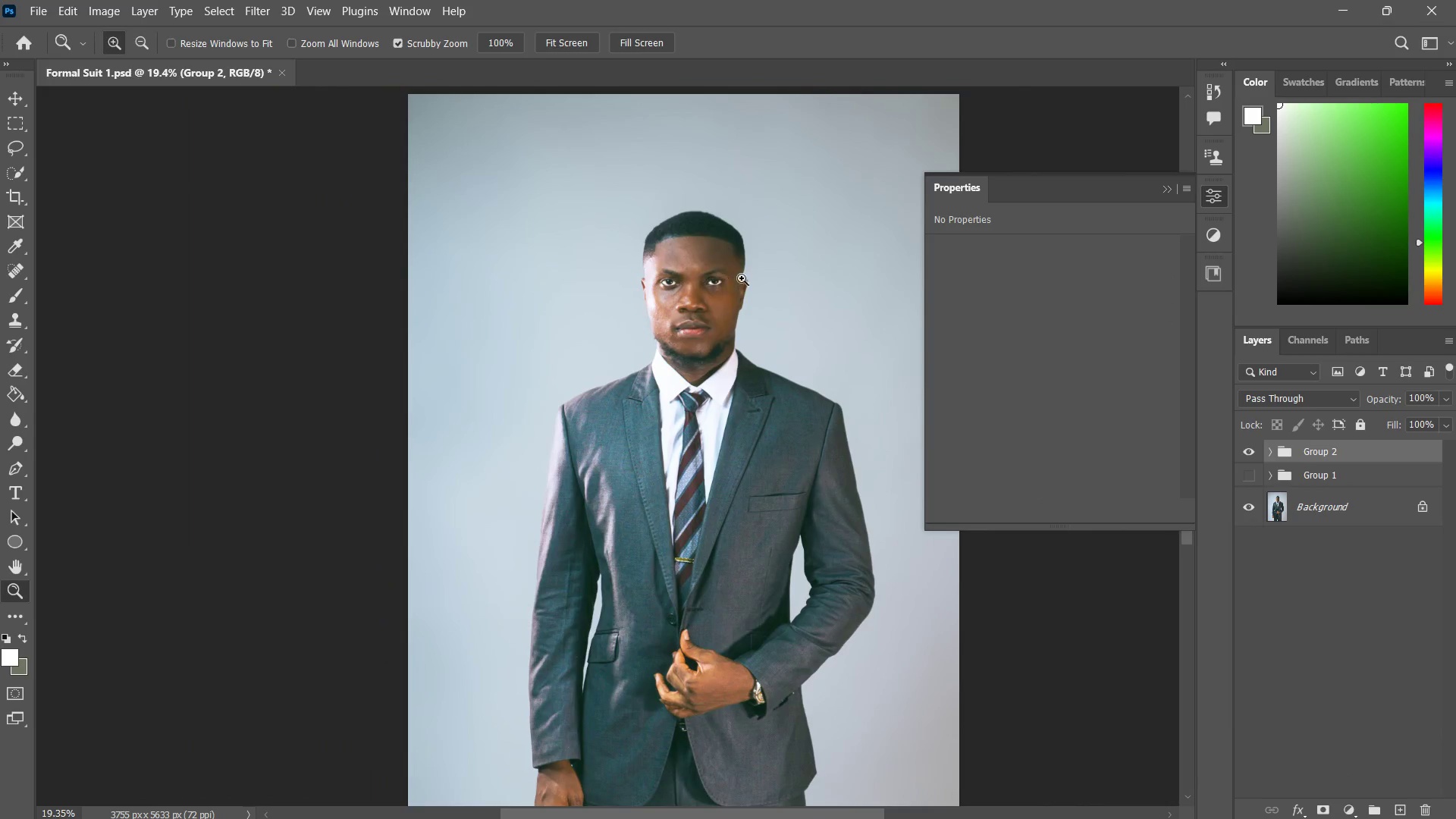 
left_click_drag(start_coordinate=[742, 301], to_coordinate=[714, 332])
 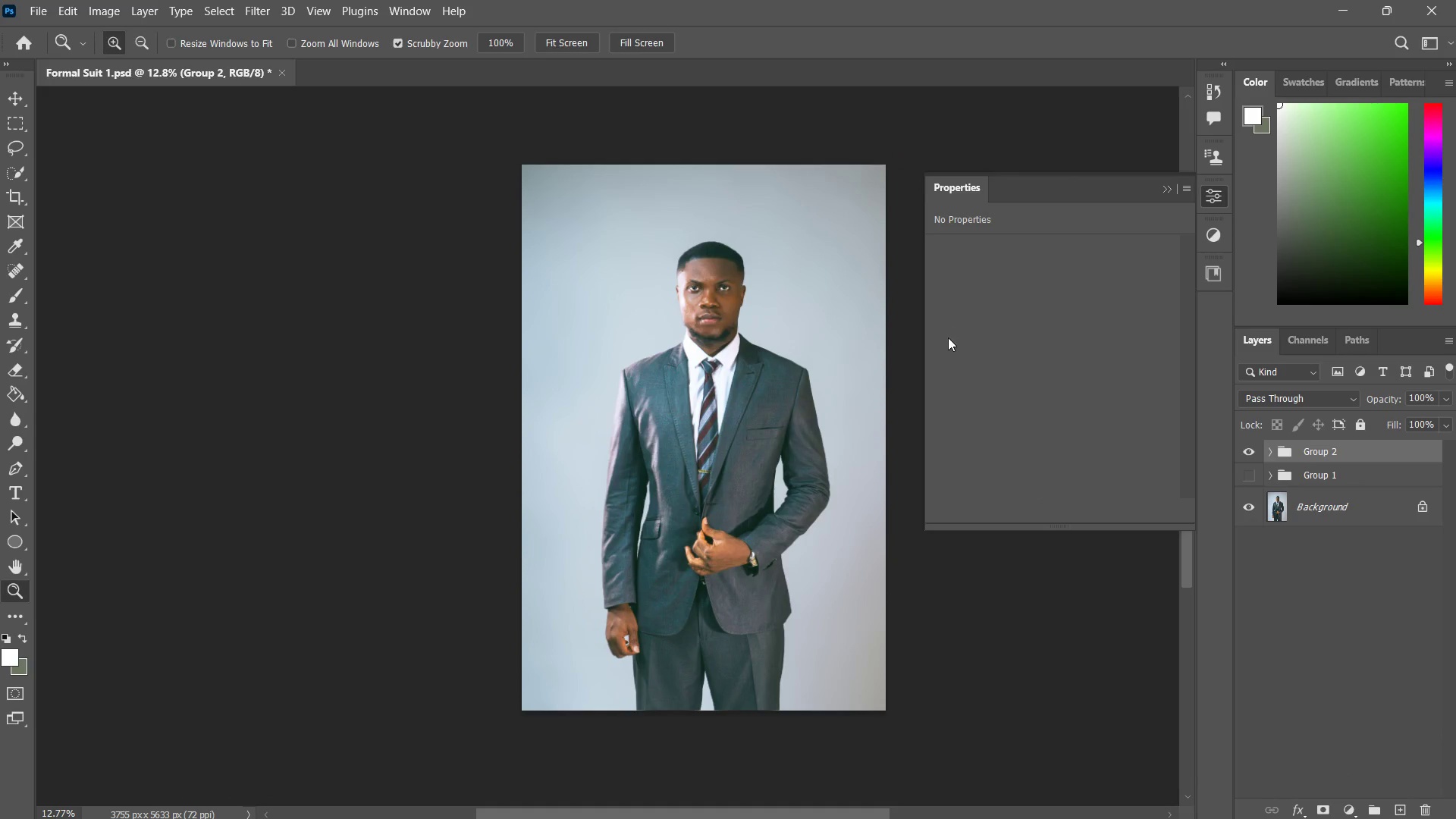 
key(Alt+Tab)